 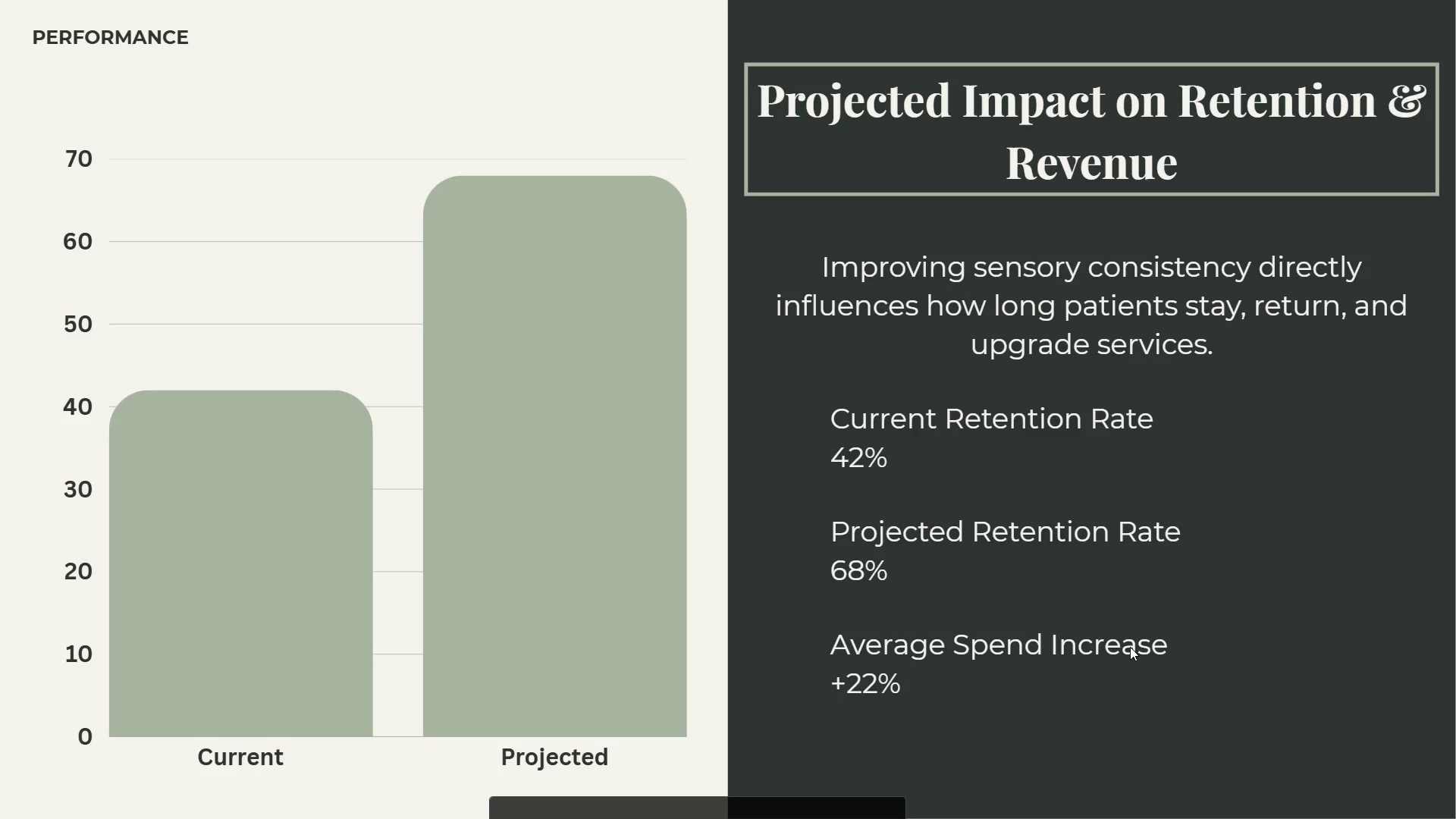 
key(Escape)
 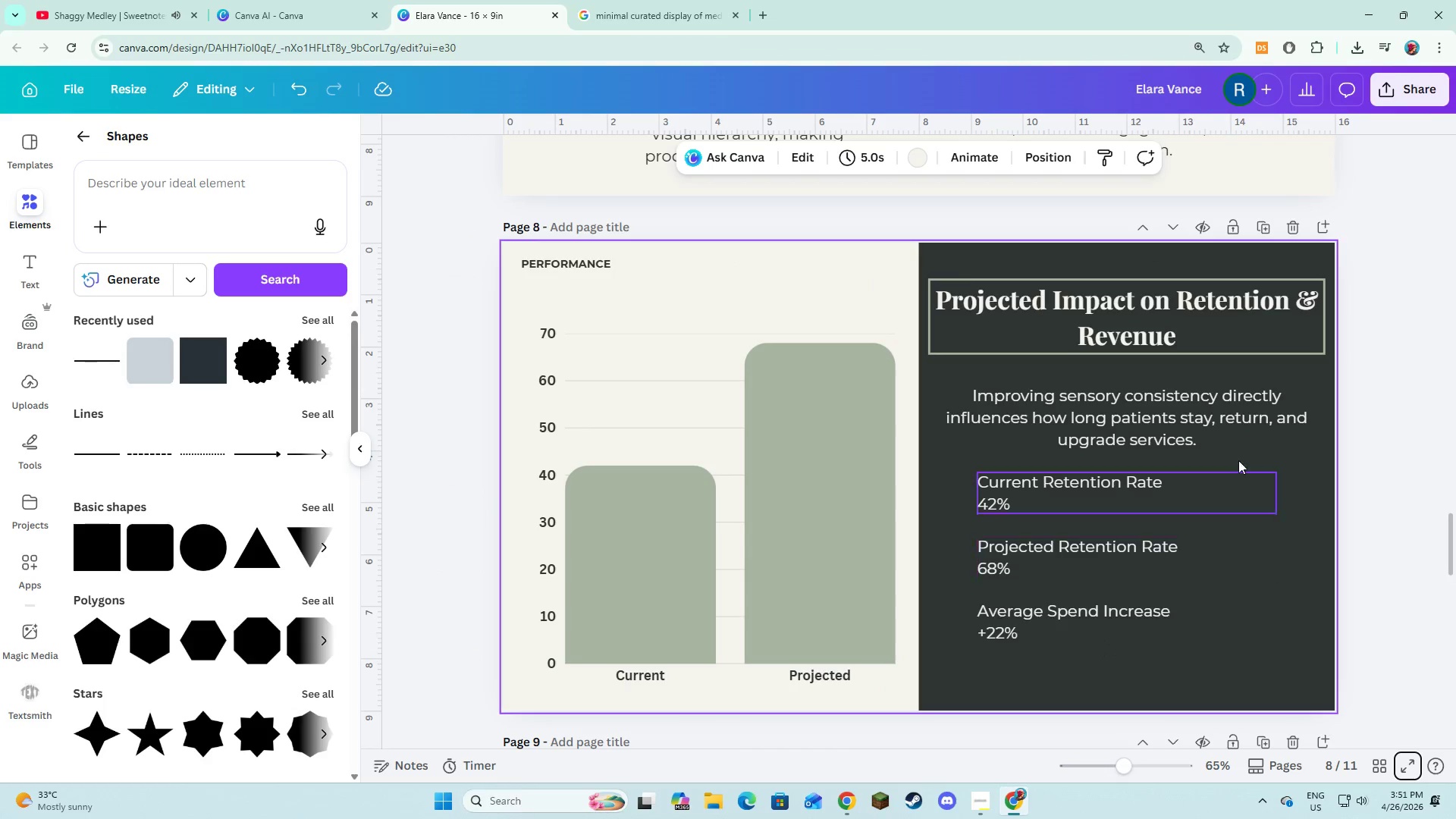 
left_click([1197, 435])
 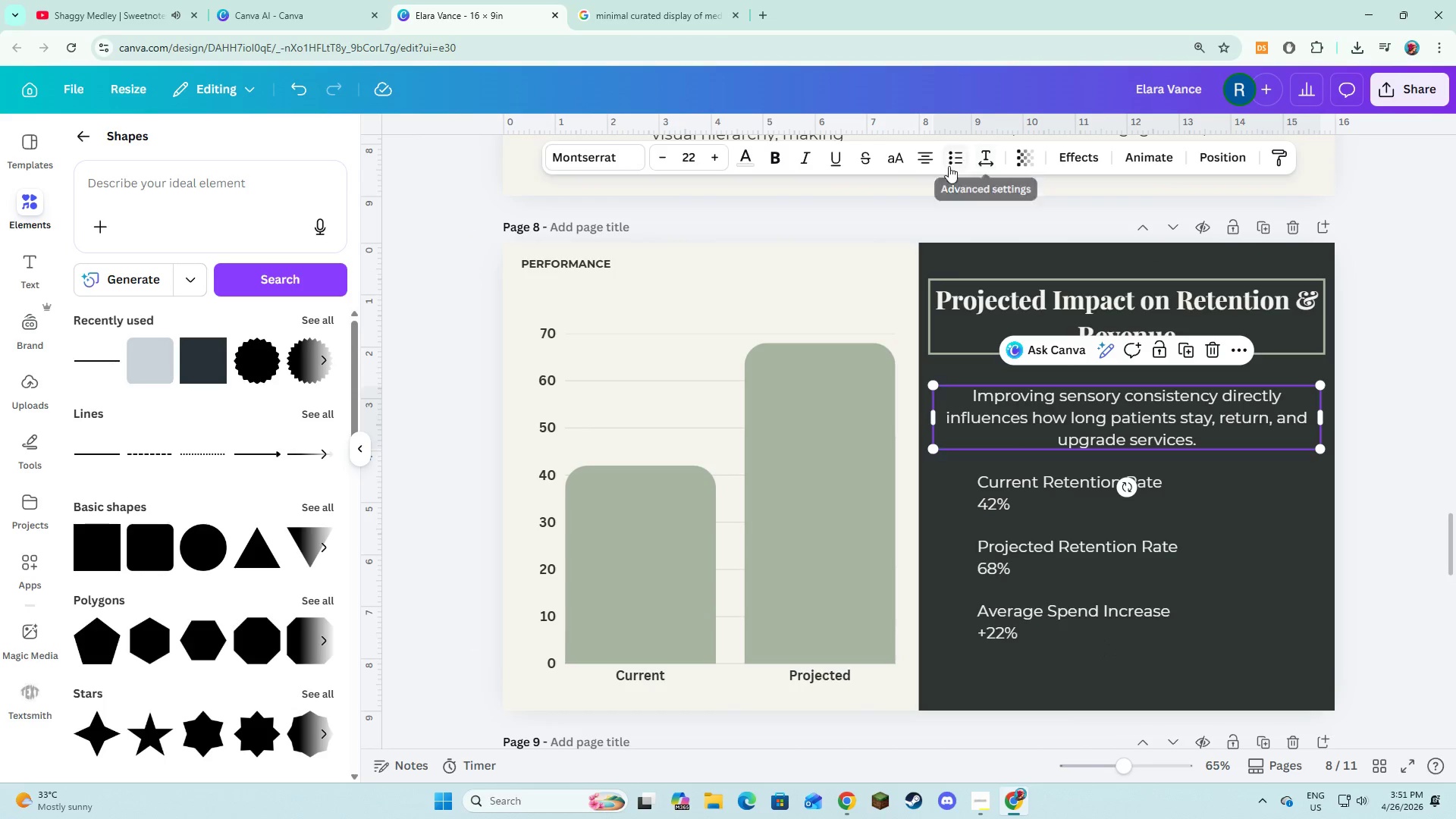 
left_click([937, 156])
 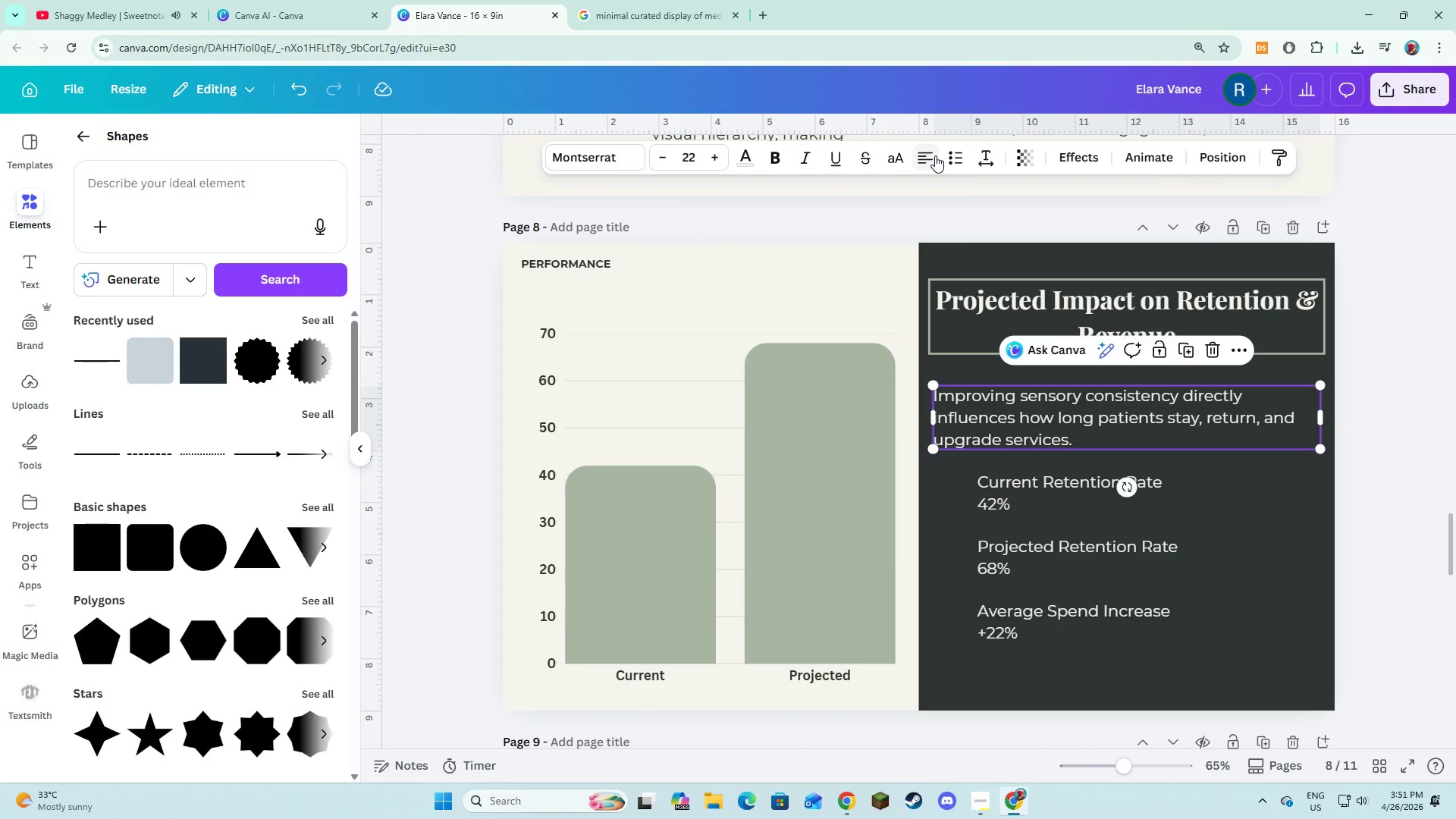 
left_click([935, 155])
 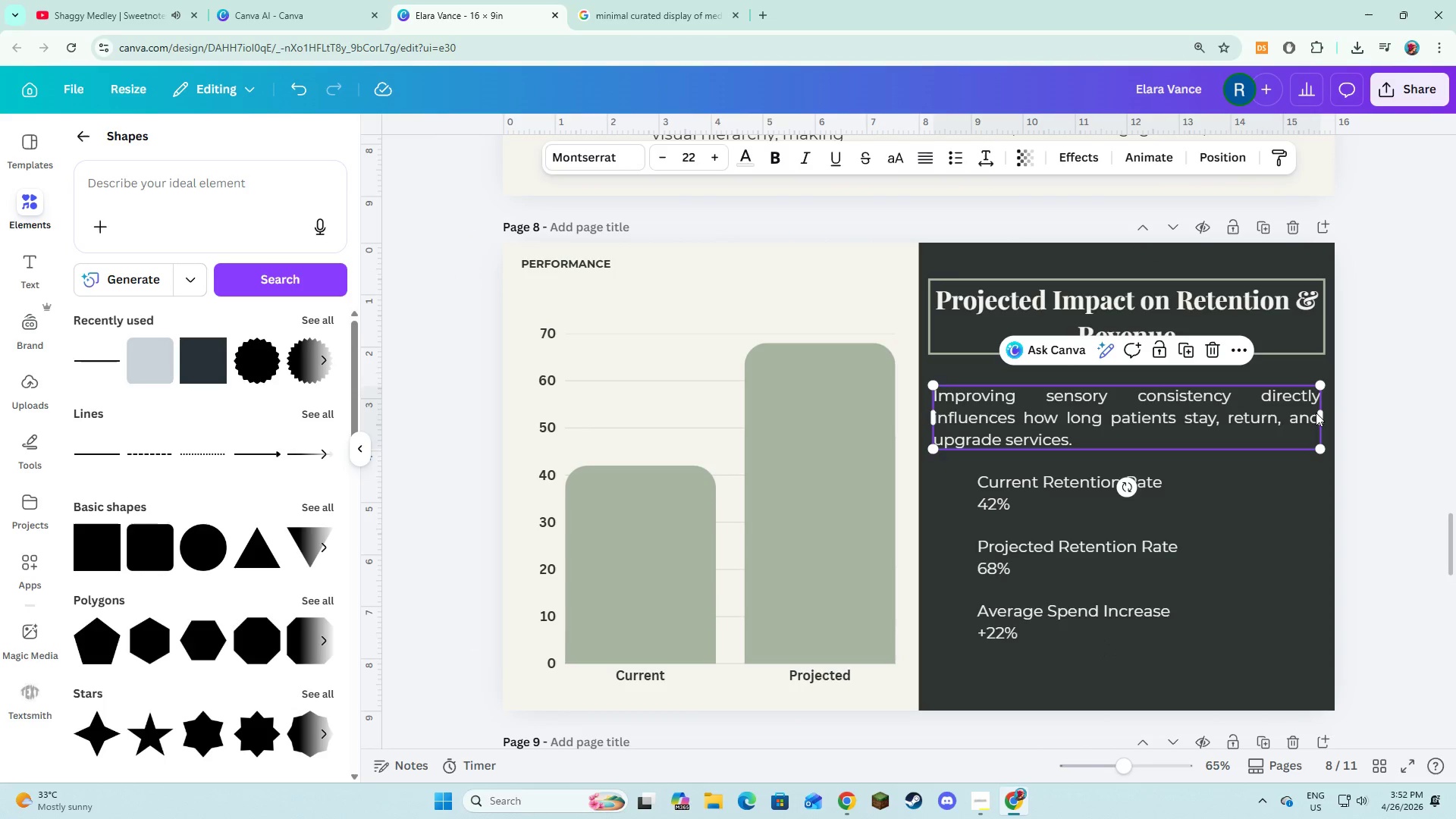 
left_click_drag(start_coordinate=[1323, 420], to_coordinate=[1300, 414])
 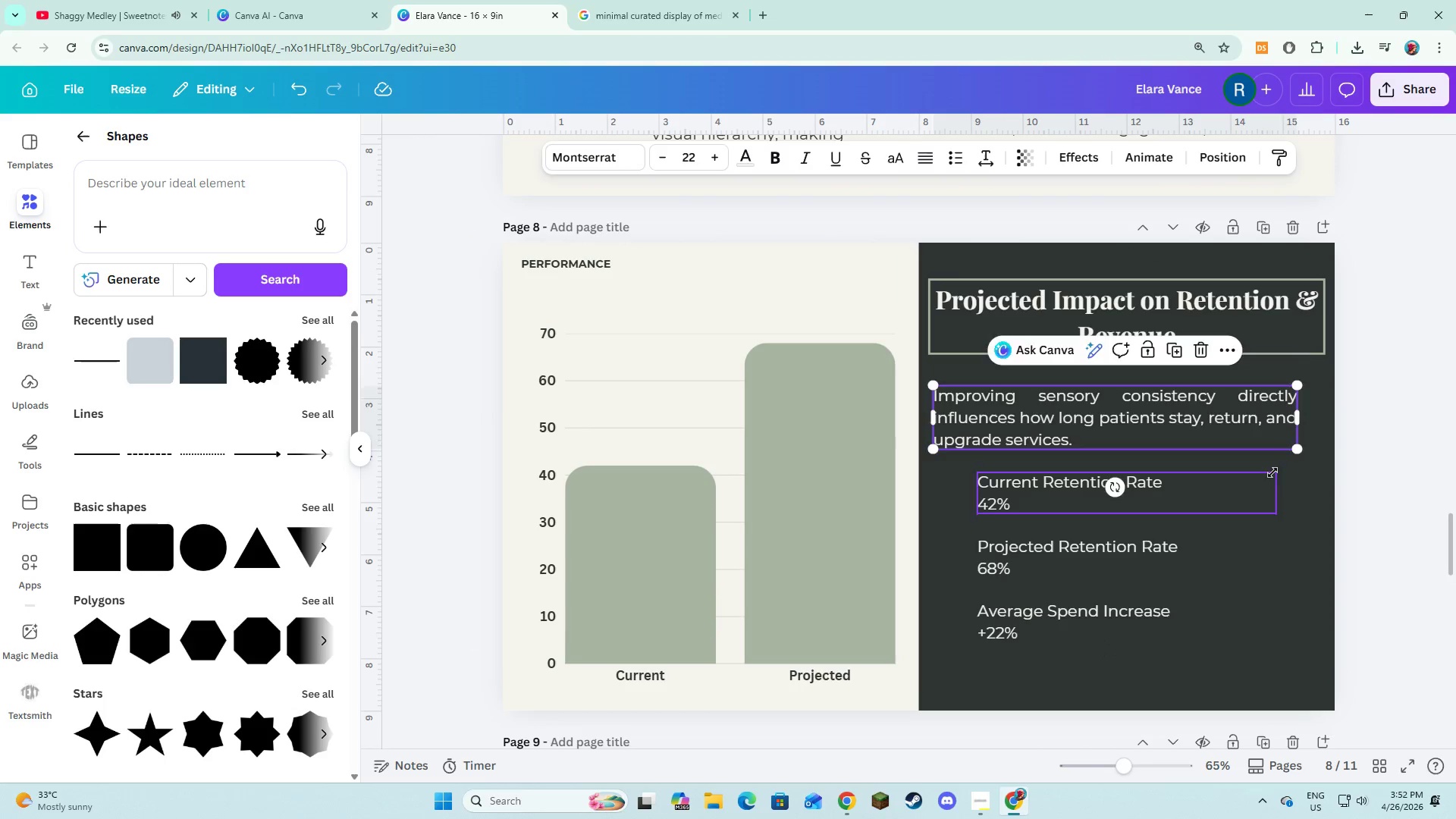 
left_click([1272, 472])
 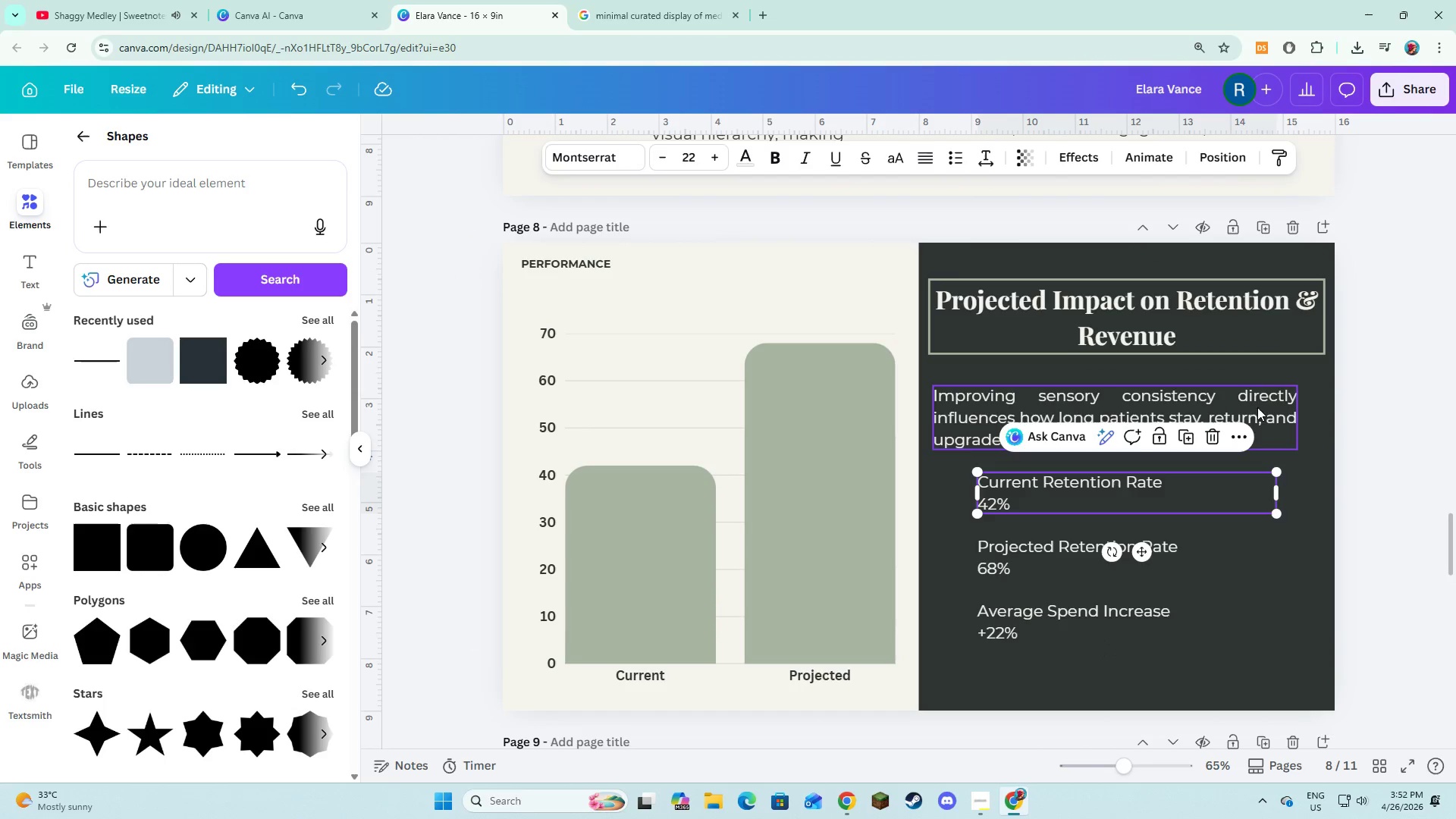 
left_click([1263, 403])
 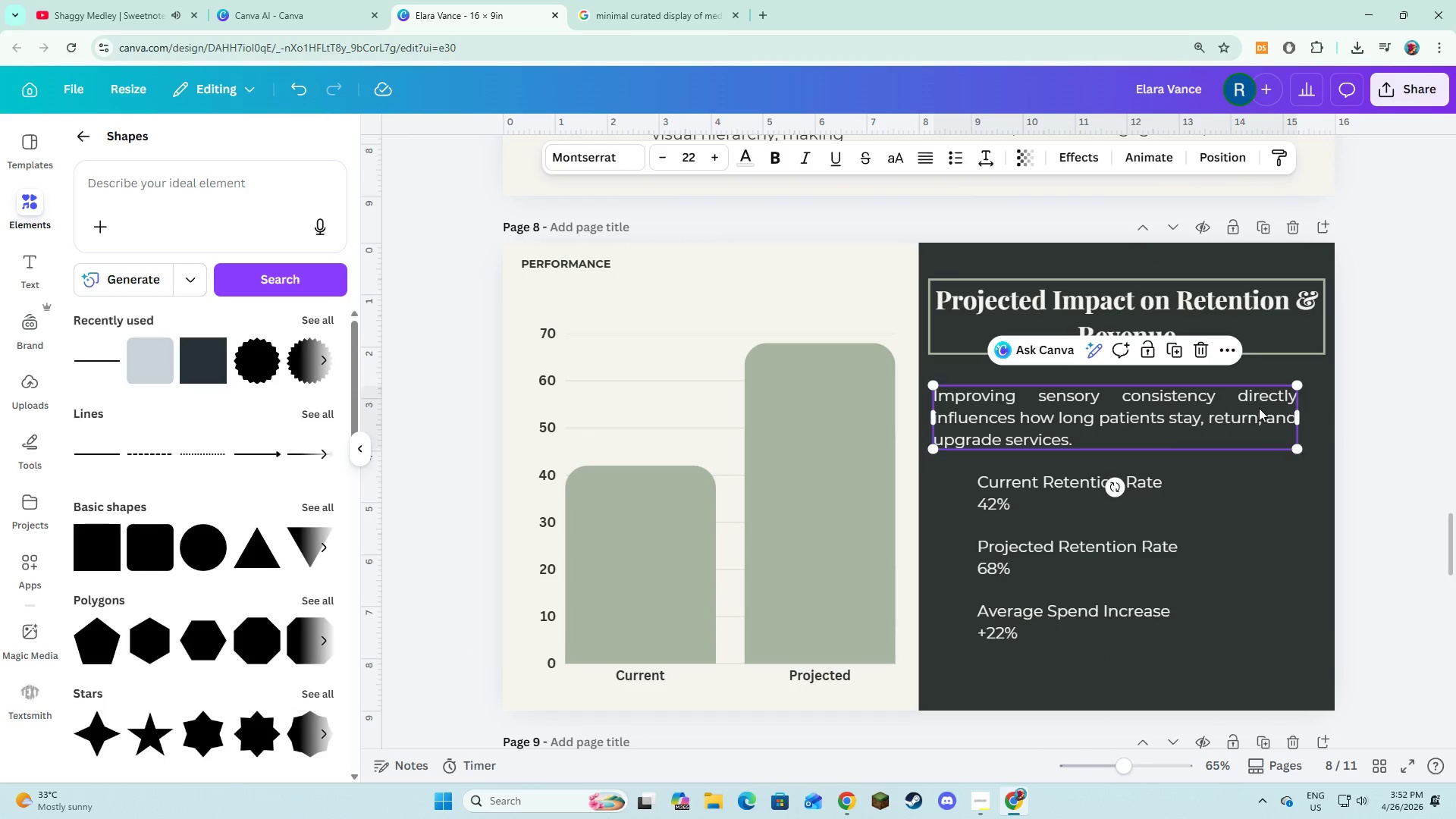 
left_click_drag(start_coordinate=[1260, 408], to_coordinate=[1269, 407])
 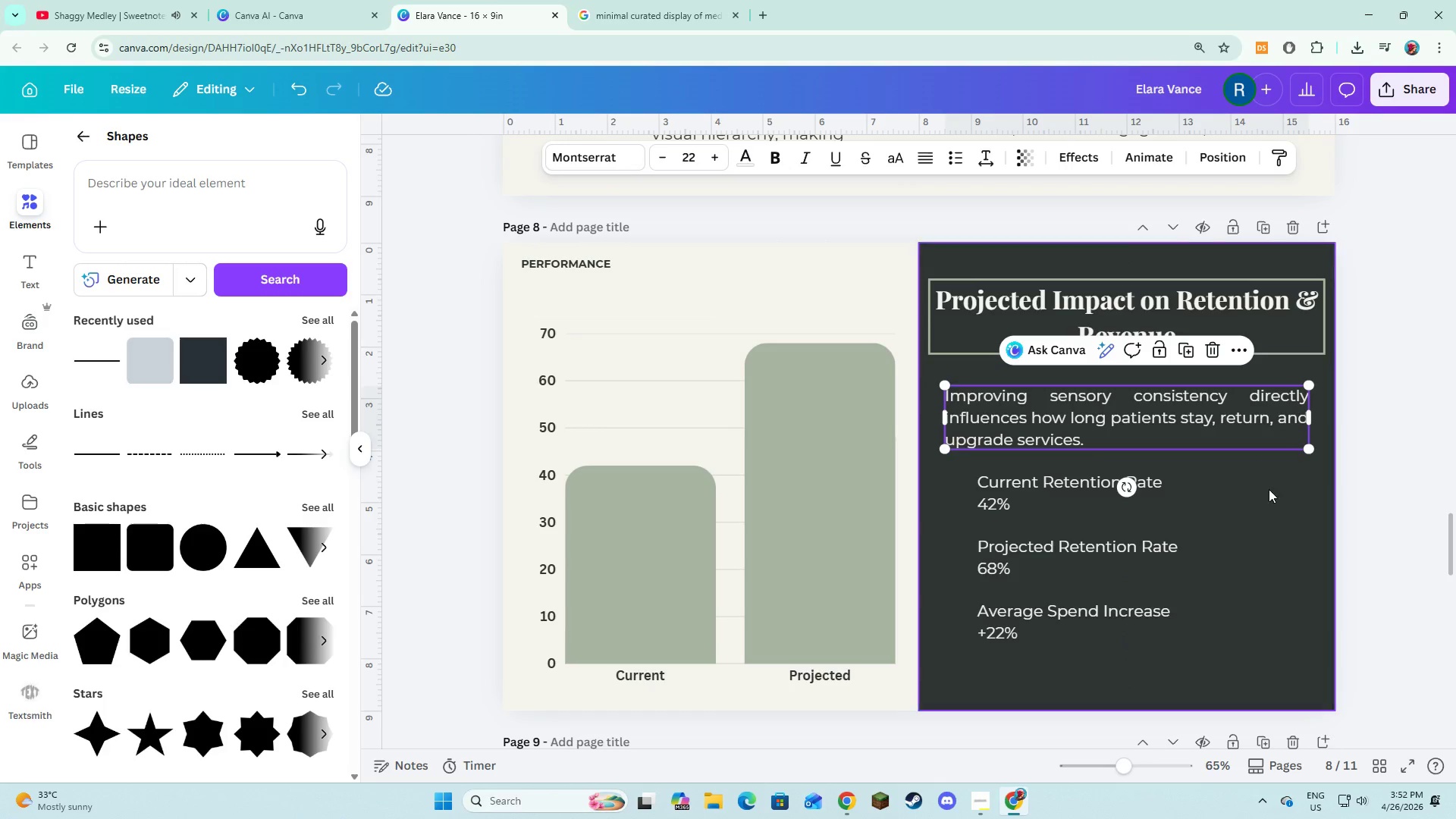 
left_click([1299, 511])
 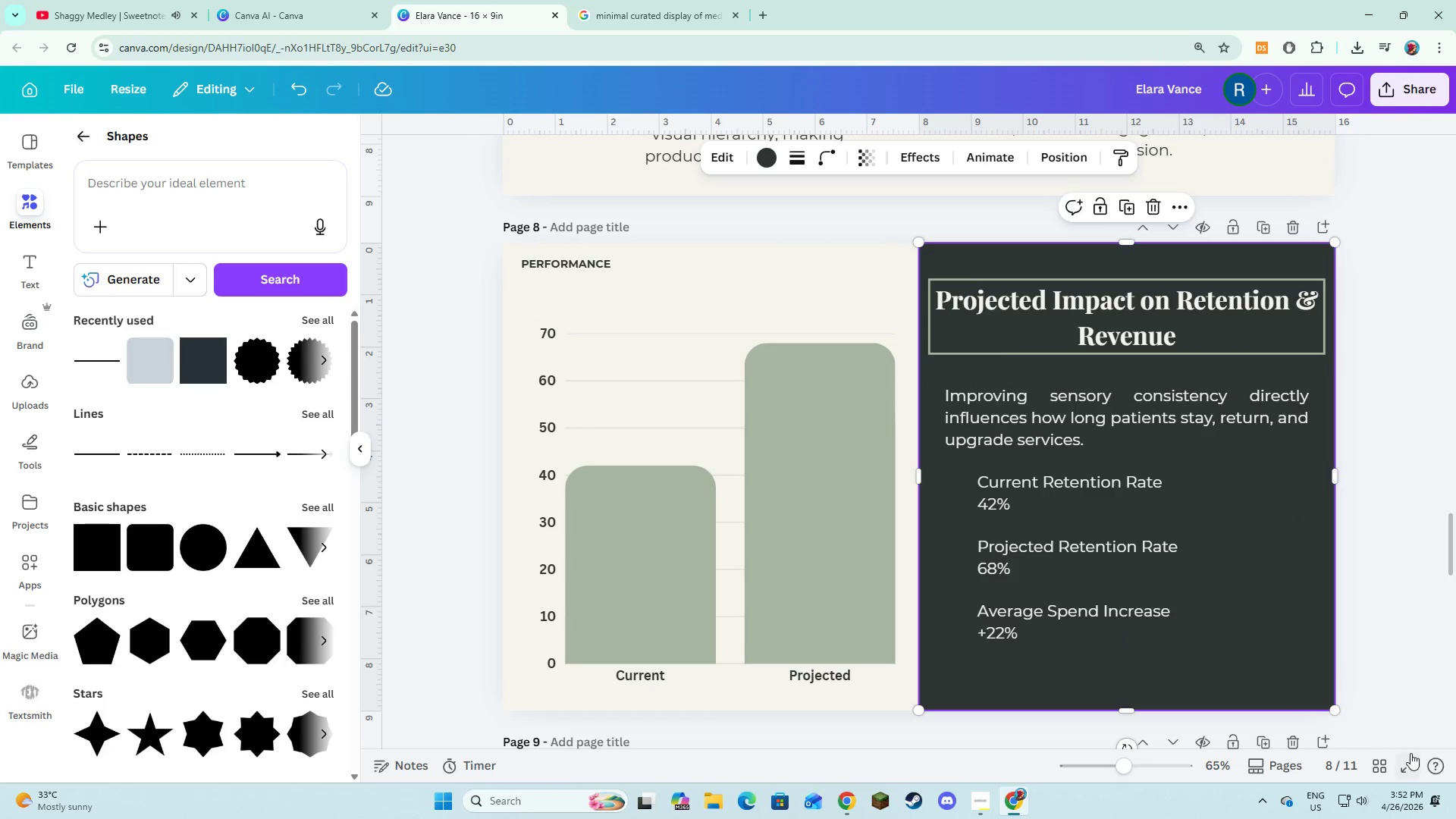 
left_click([1405, 770])
 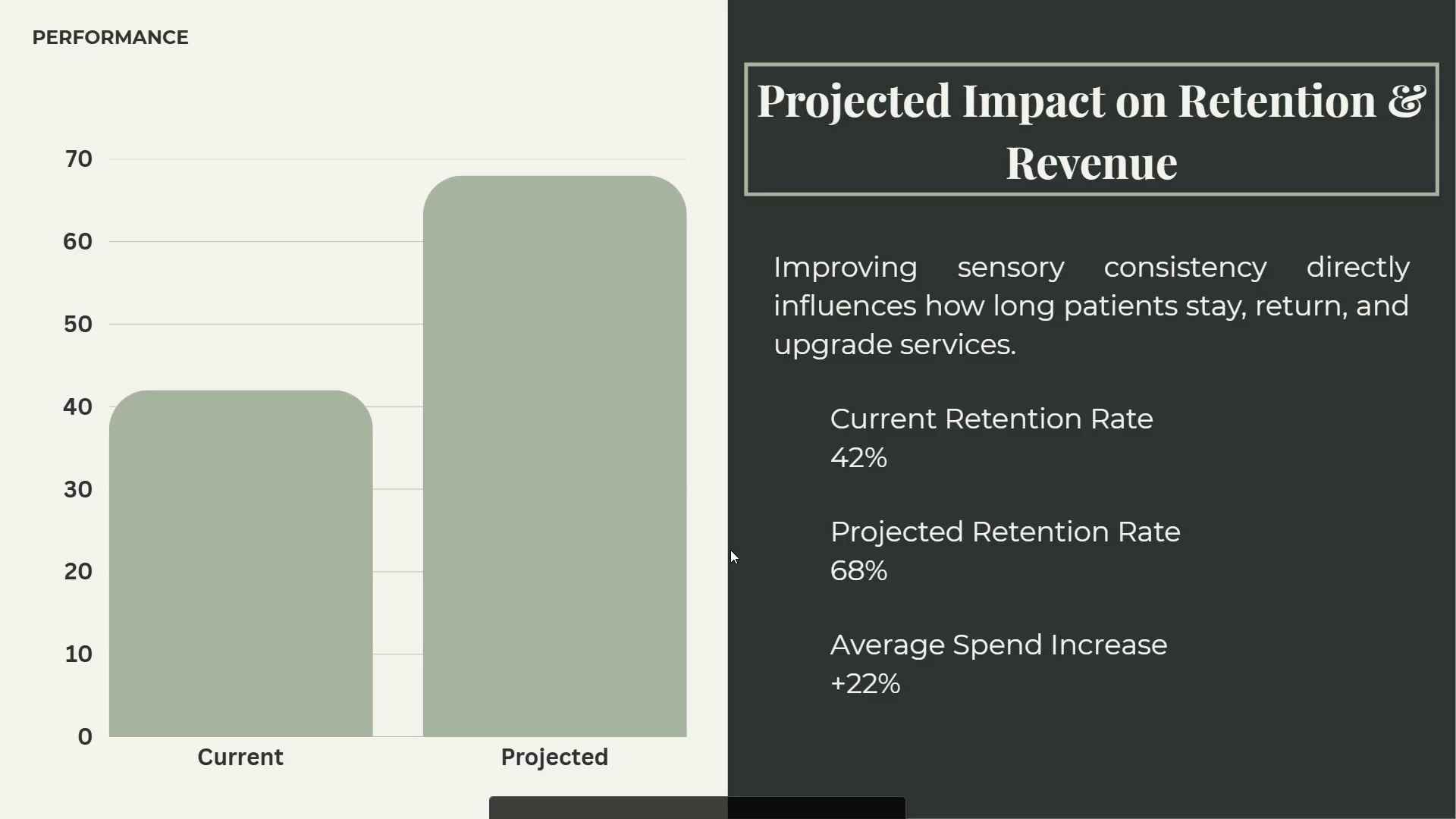 
wait(41.52)
 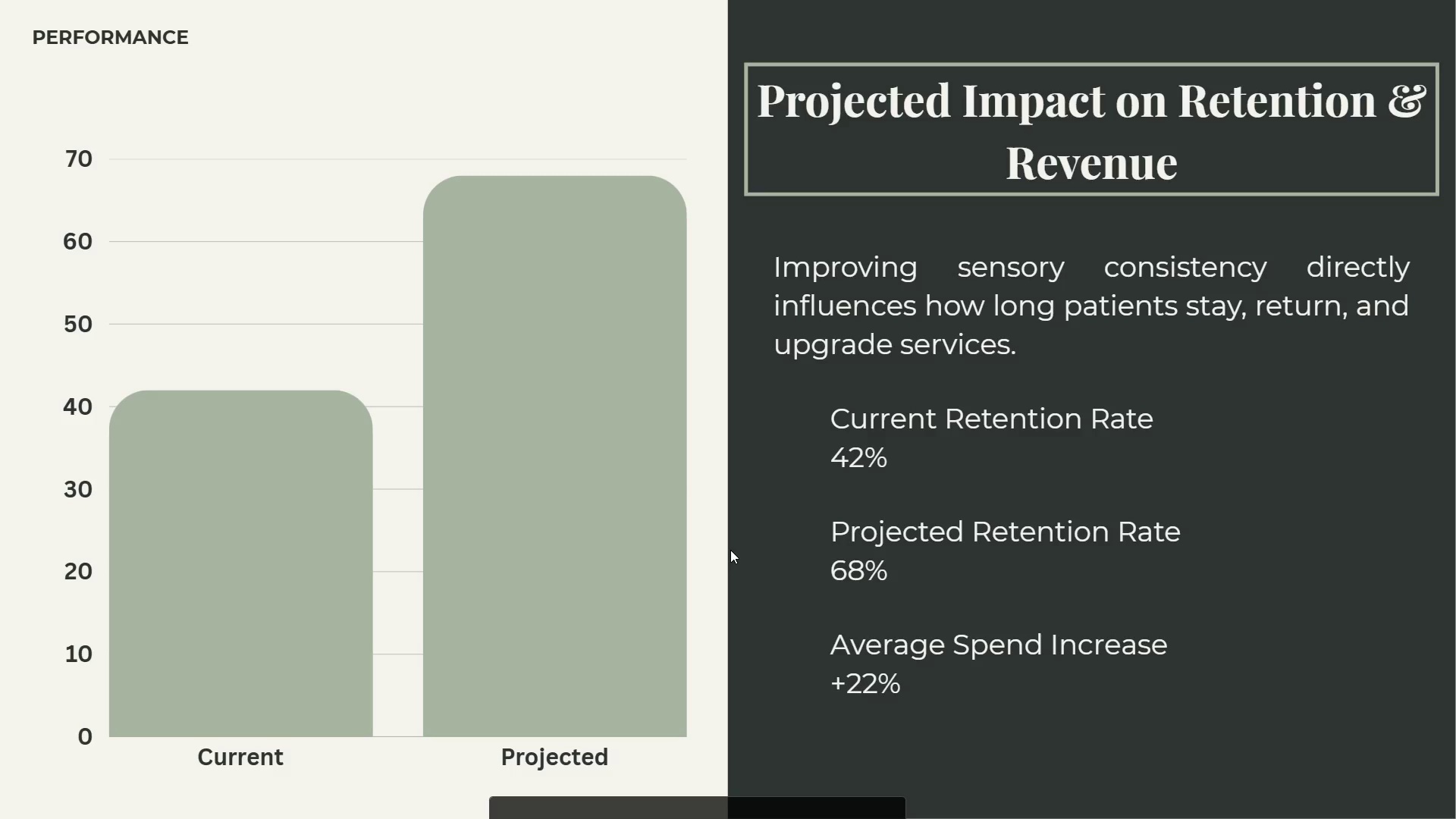 
key(Alt+AltLeft)
 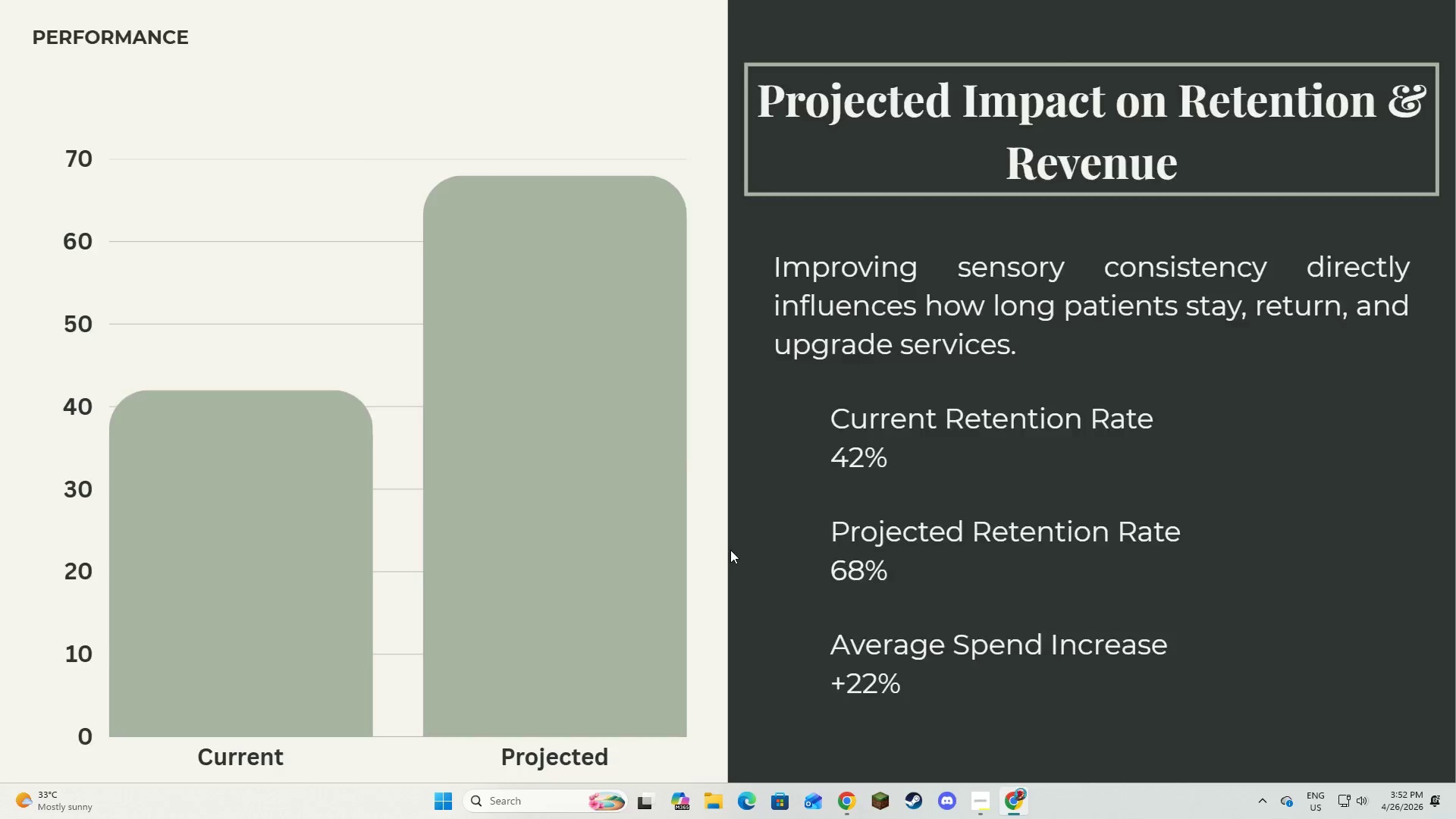 
key(Alt+Tab)